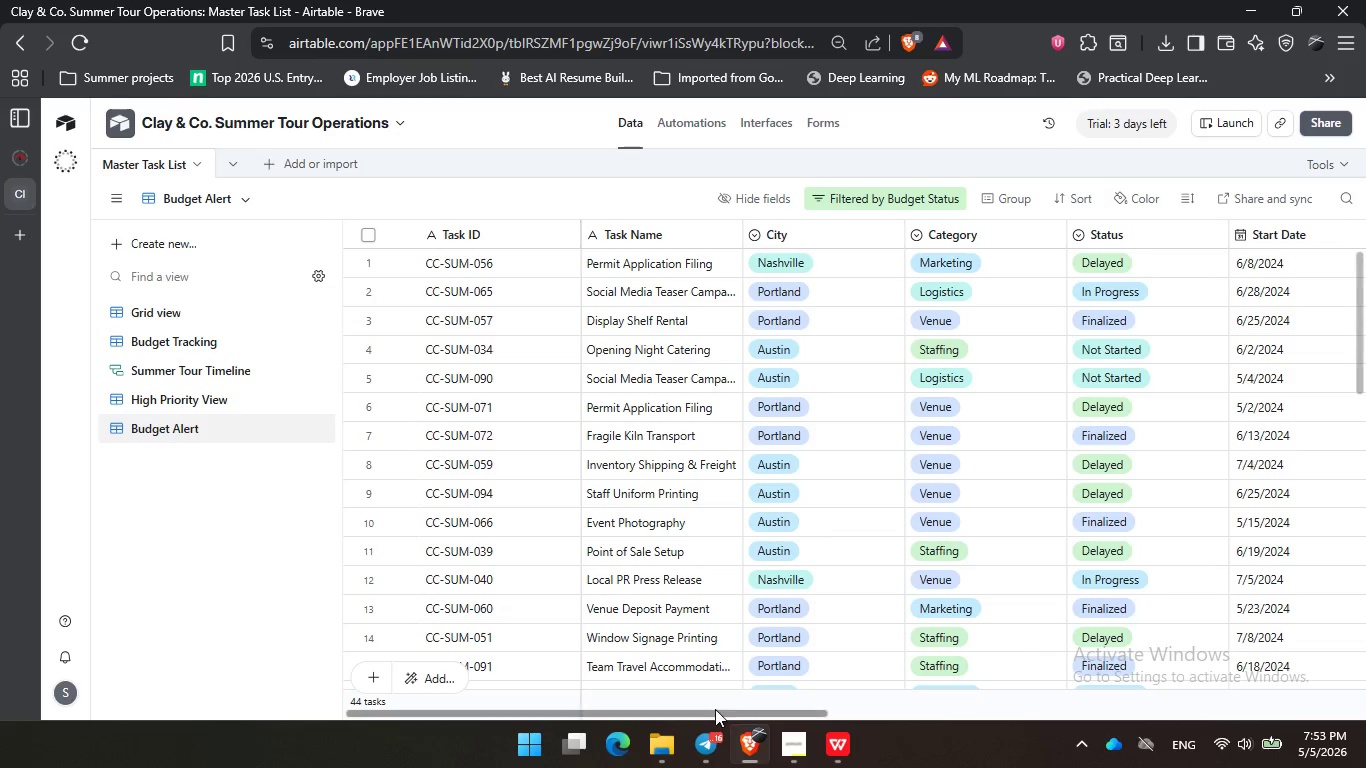 
left_click_drag(start_coordinate=[715, 711], to_coordinate=[1248, 678])
 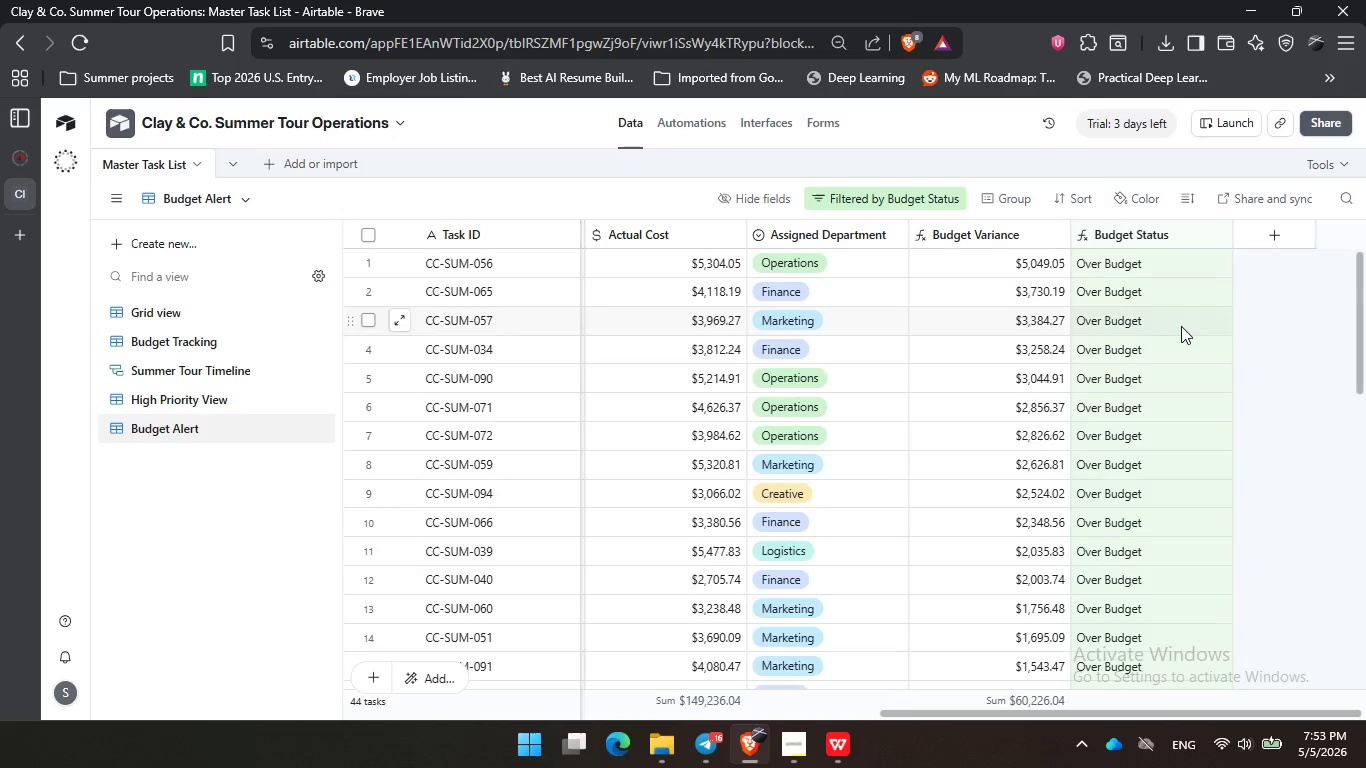 
scroll: coordinate [1181, 326], scroll_direction: down, amount: 11.0
 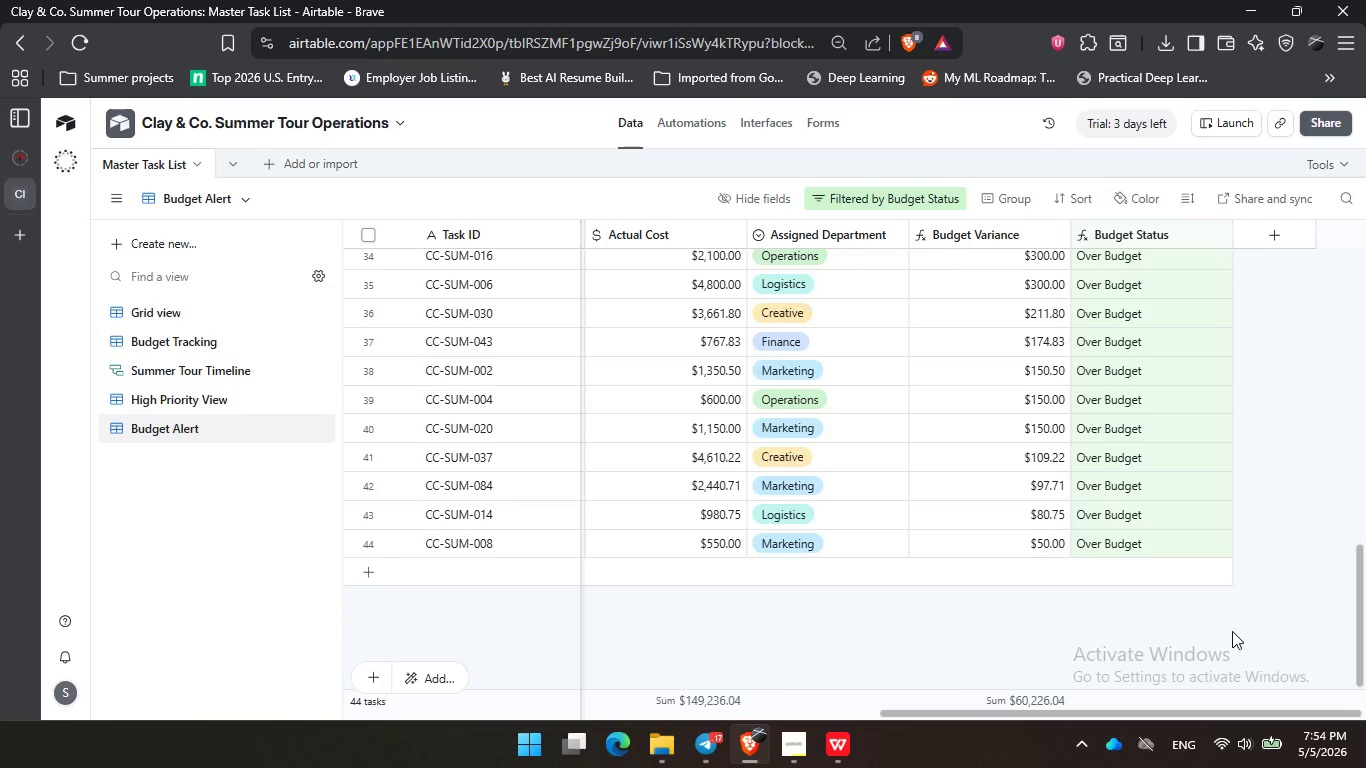 
wait(89.44)
 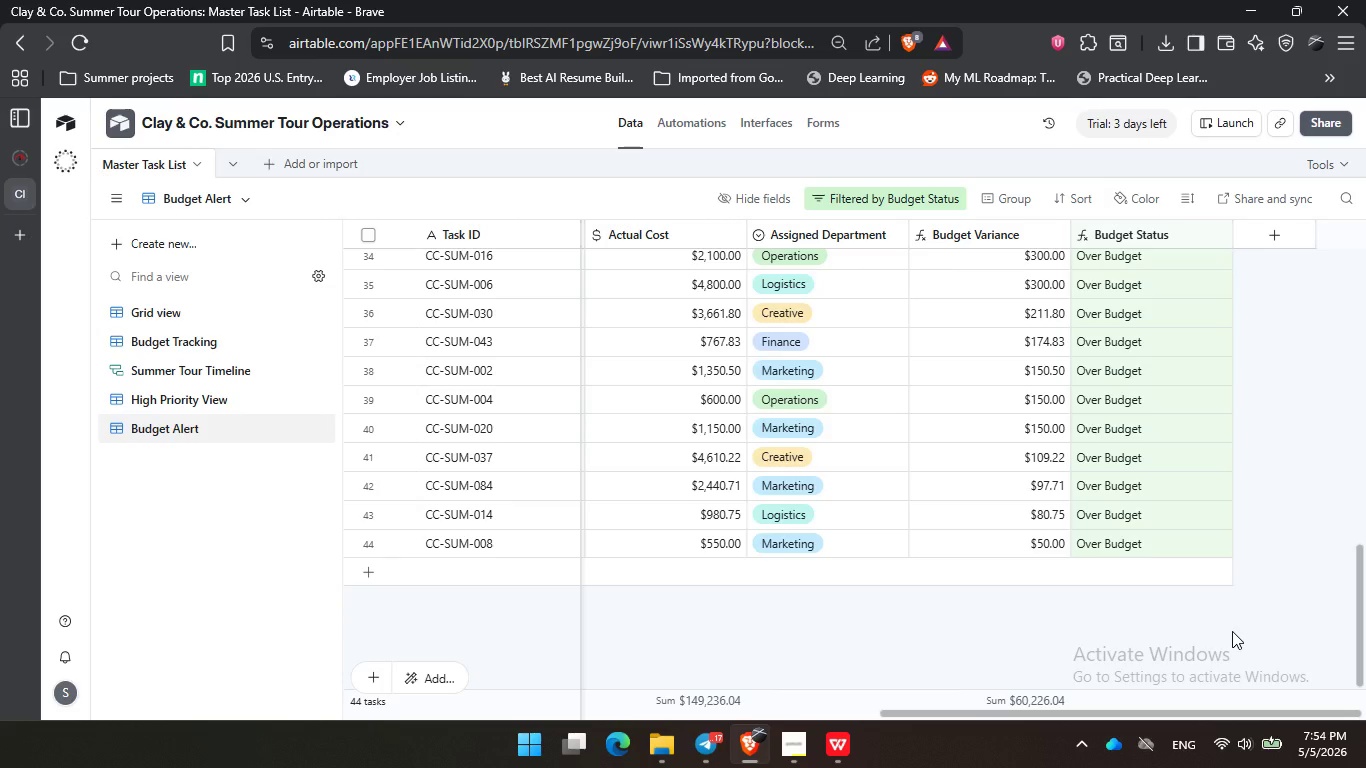 
double_click([1296, 491])
 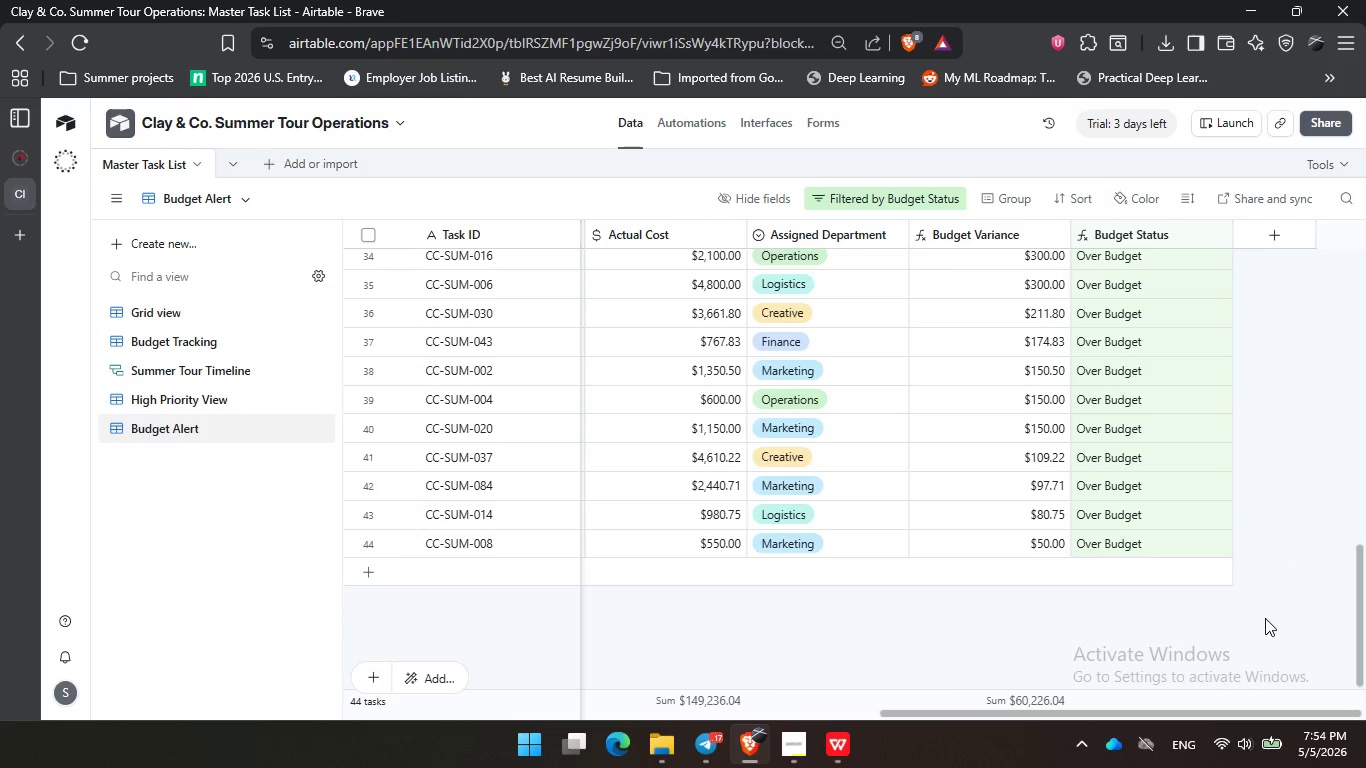 
triple_click([1262, 623])
 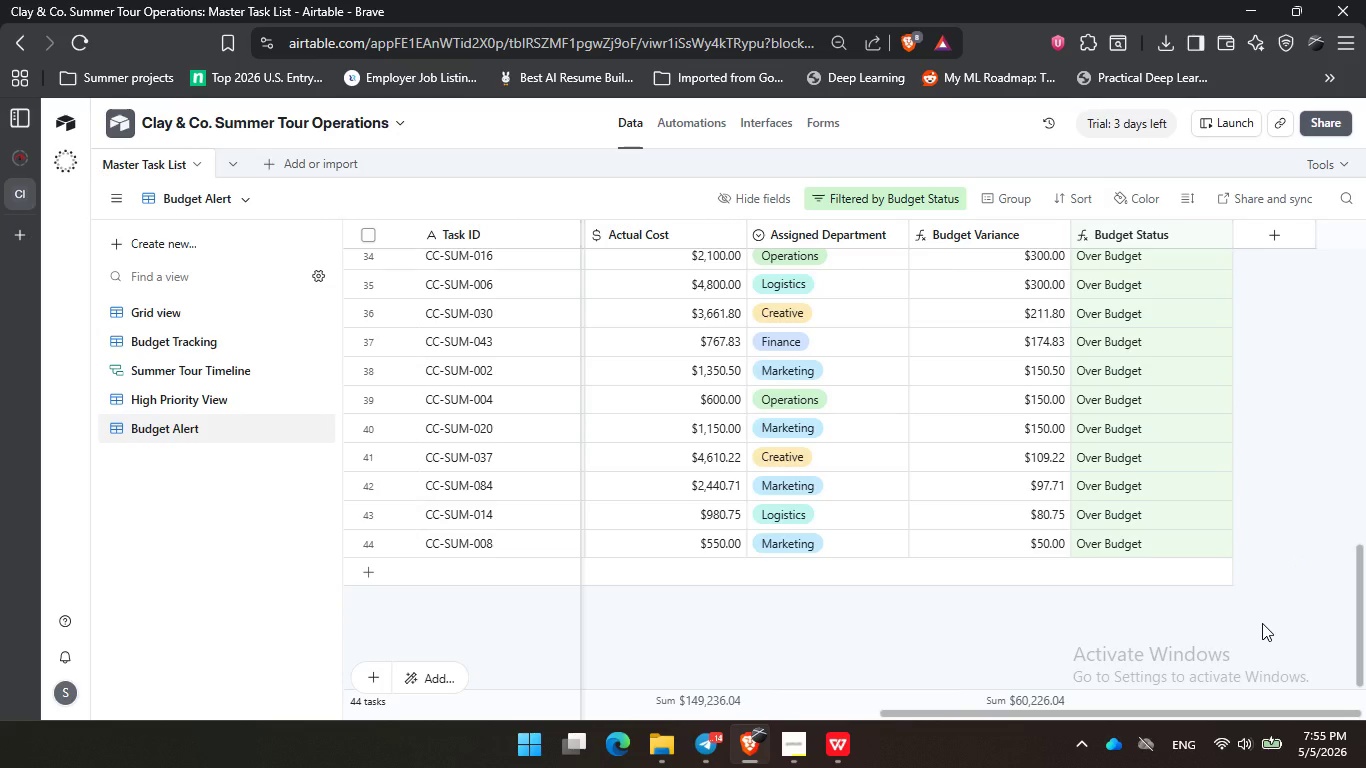 
wait(27.88)
 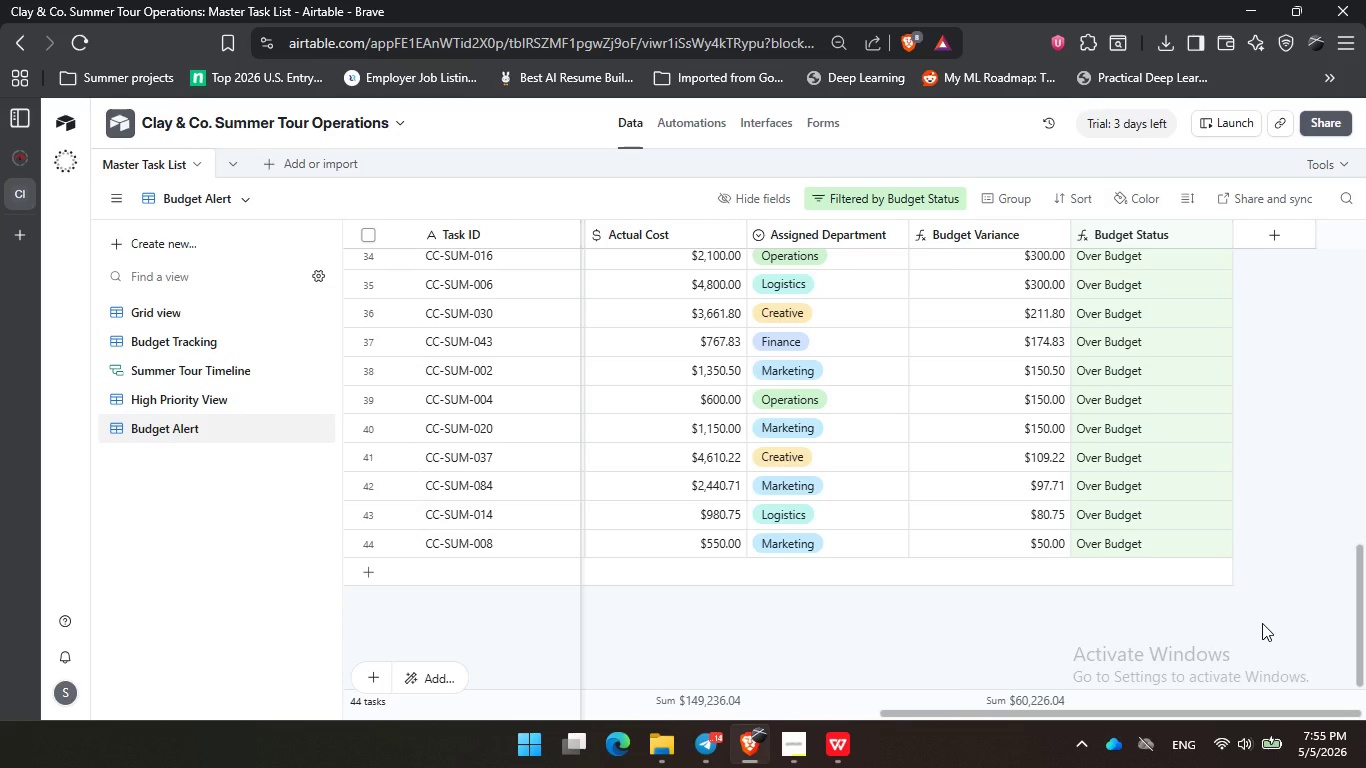 
left_click([1278, 305])
 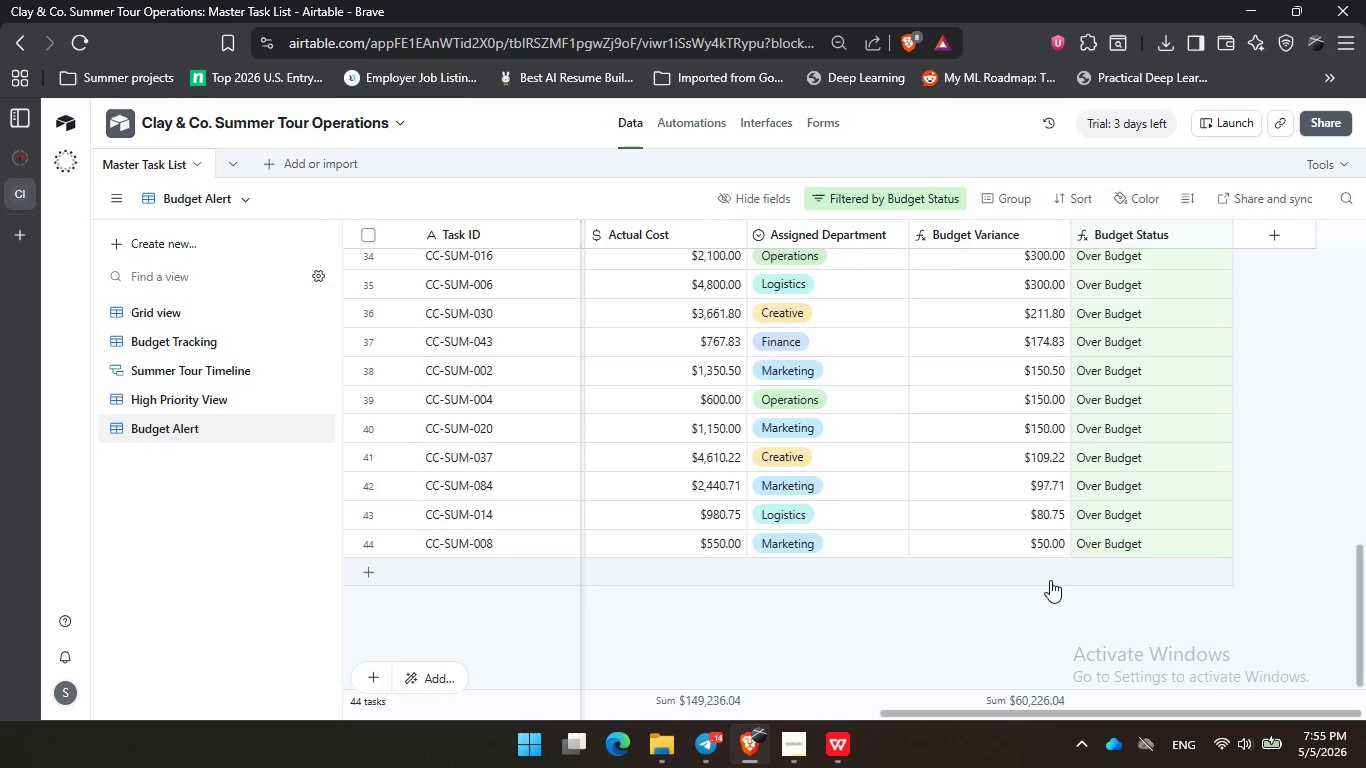 
left_click([786, 754])